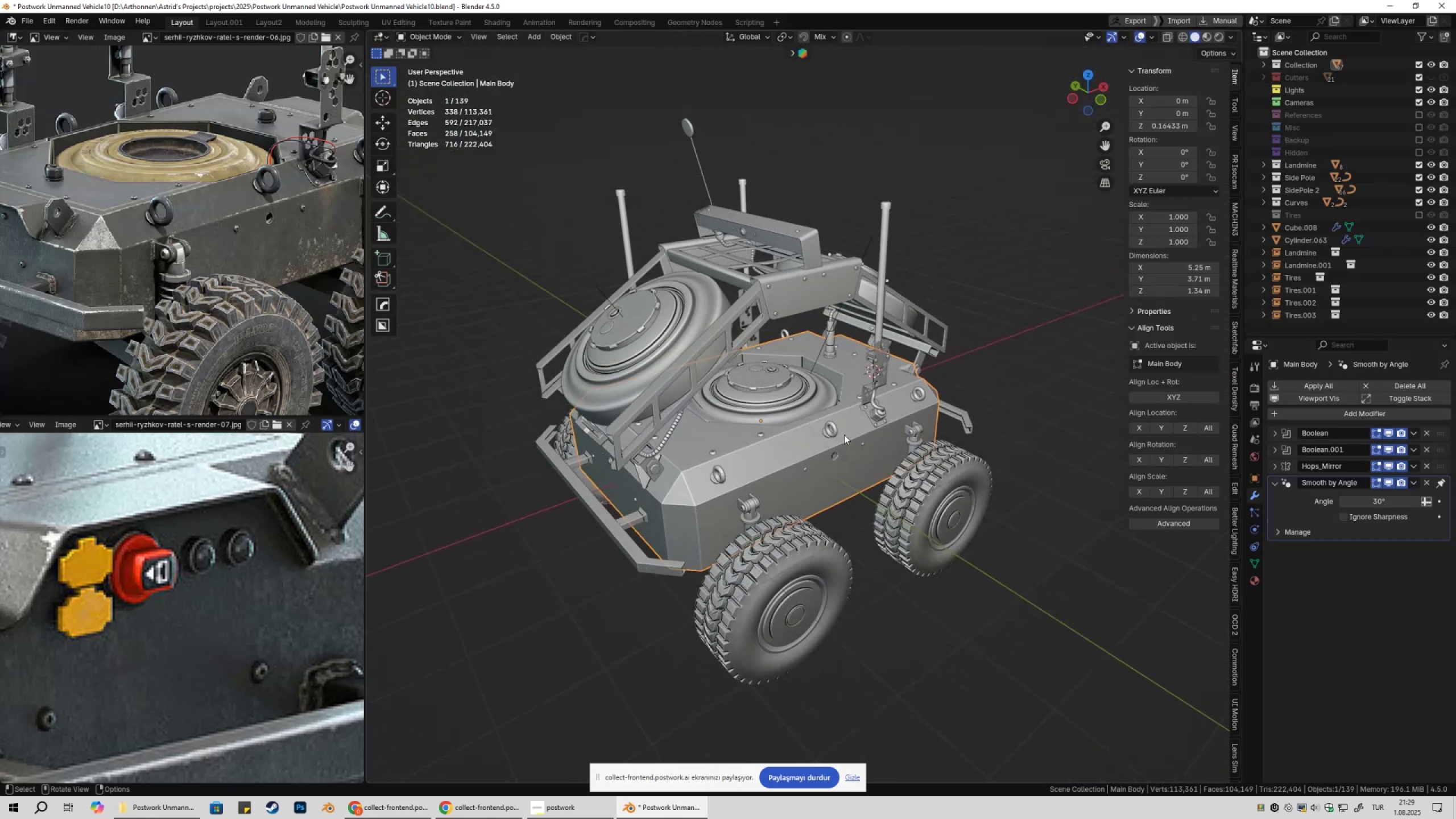 
hold_key(key=ShiftLeft, duration=0.33)
 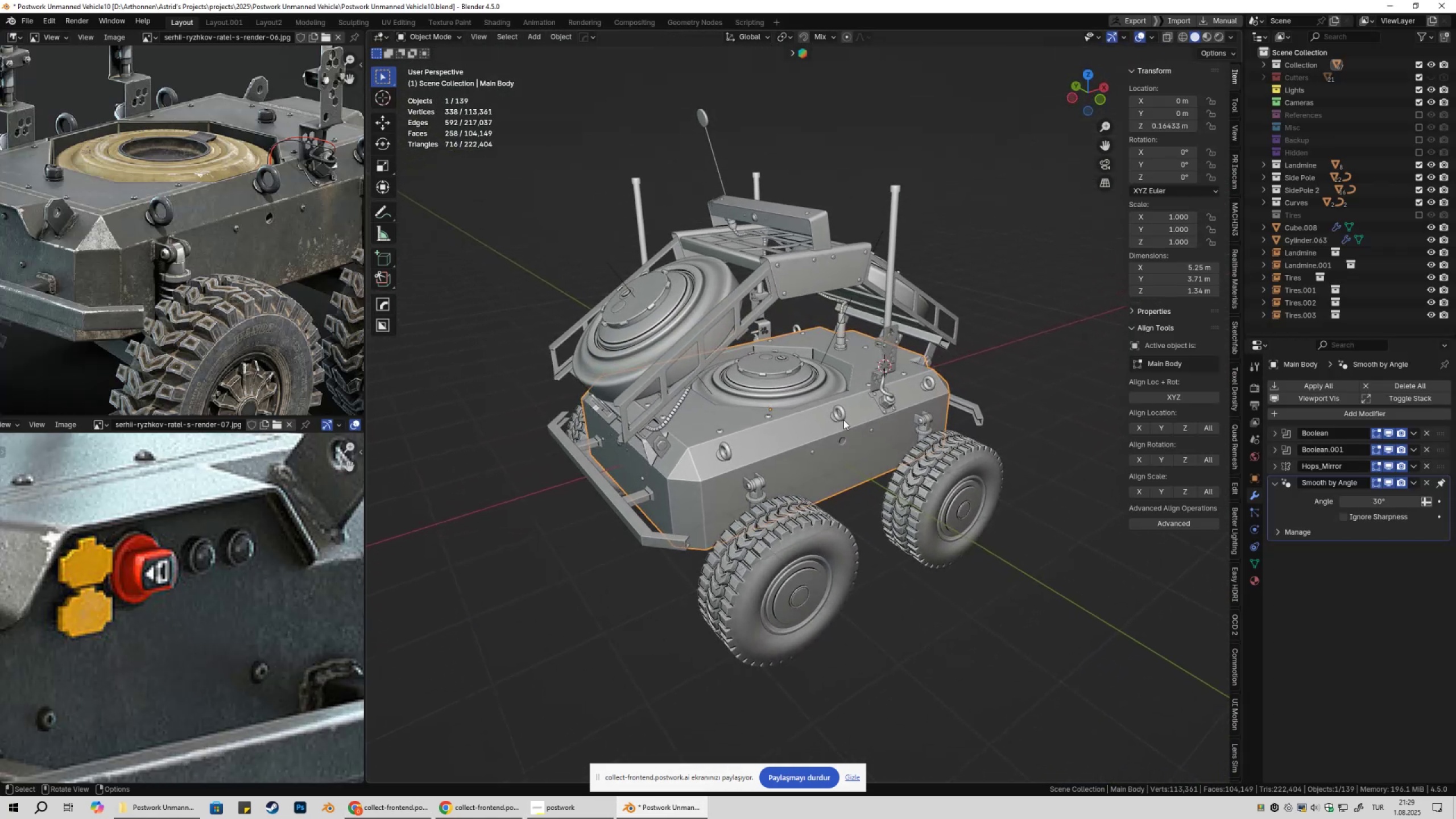 
key(Control+ControlLeft)
 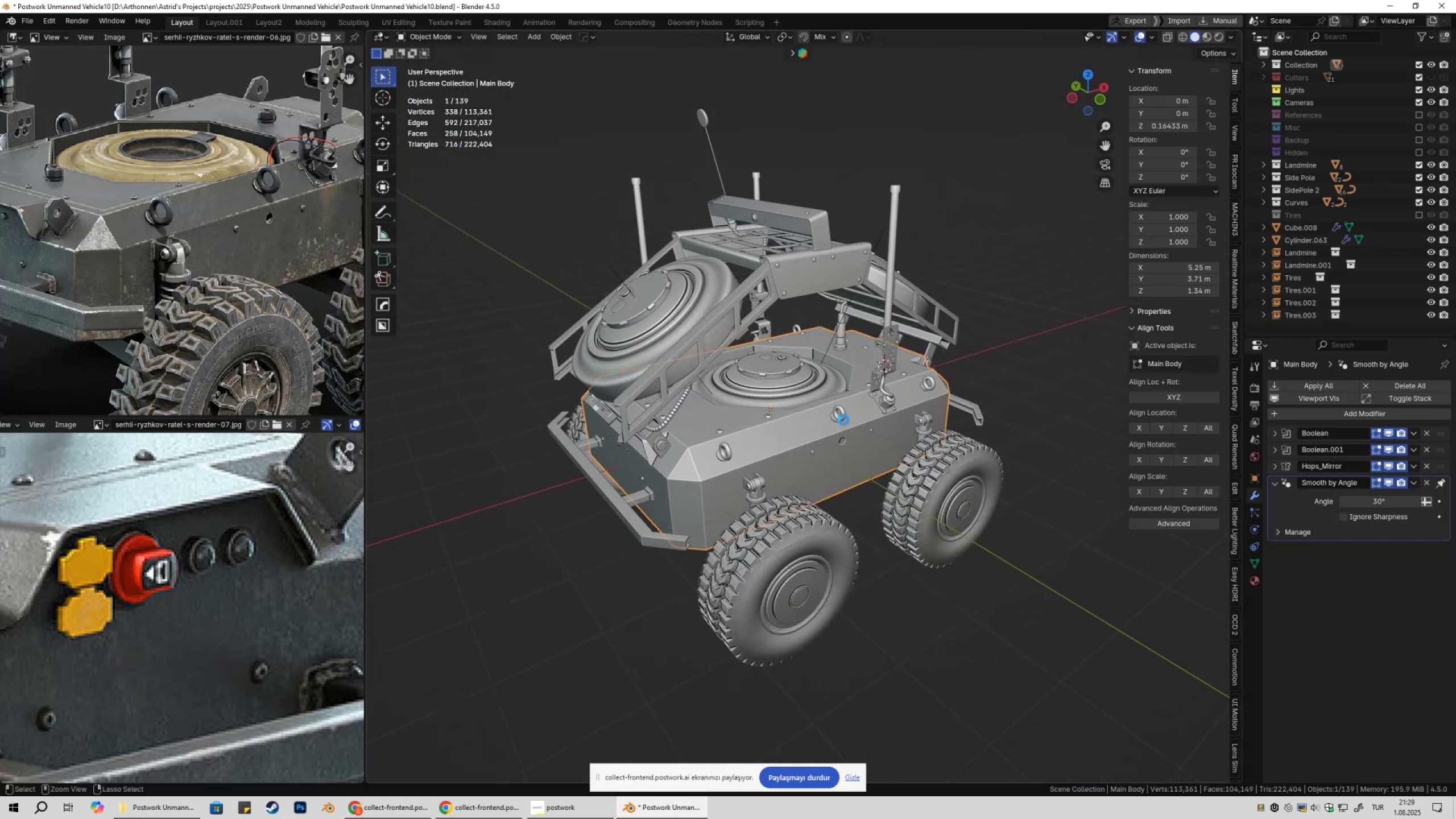 
key(Control+S)
 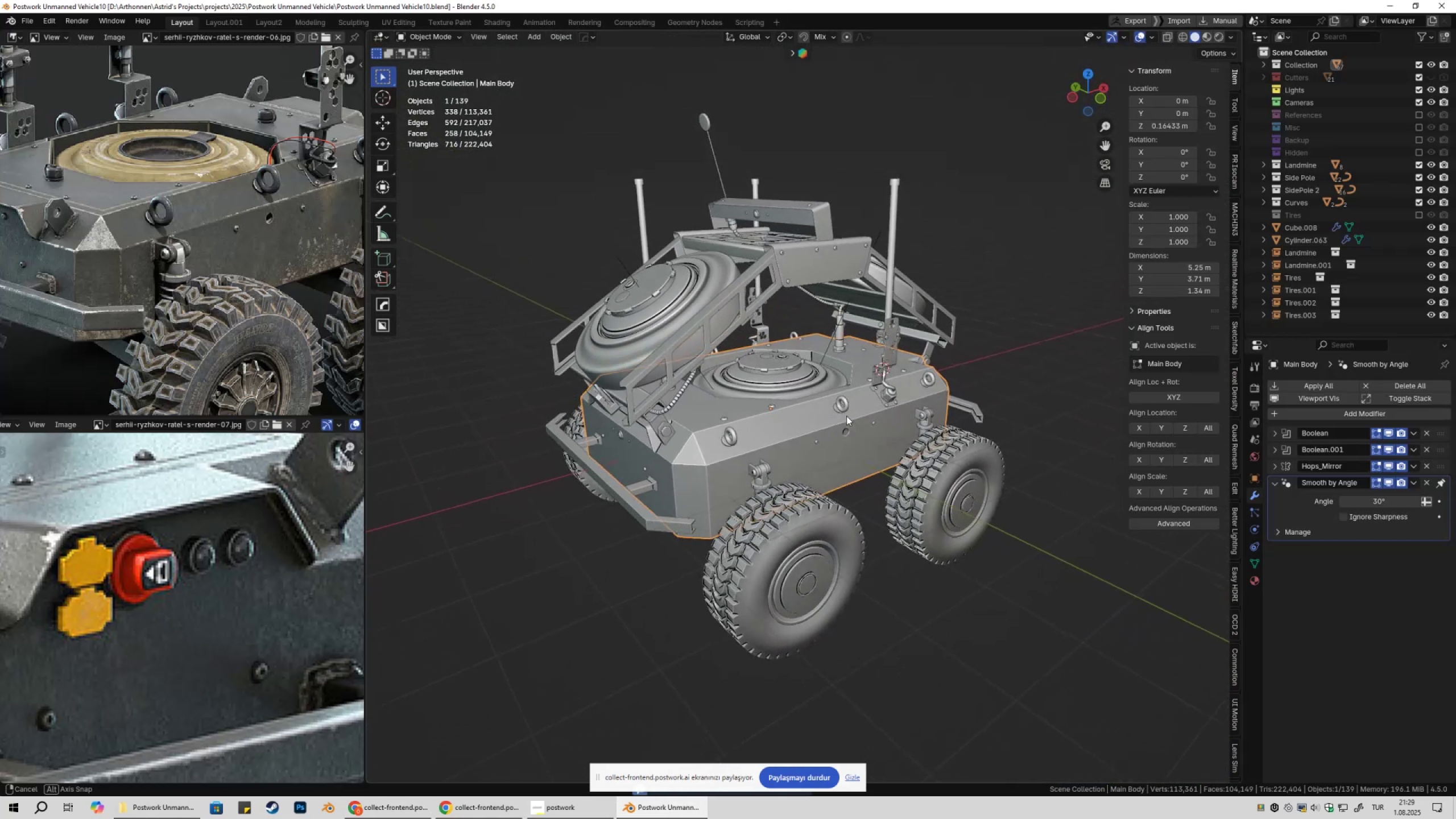 